 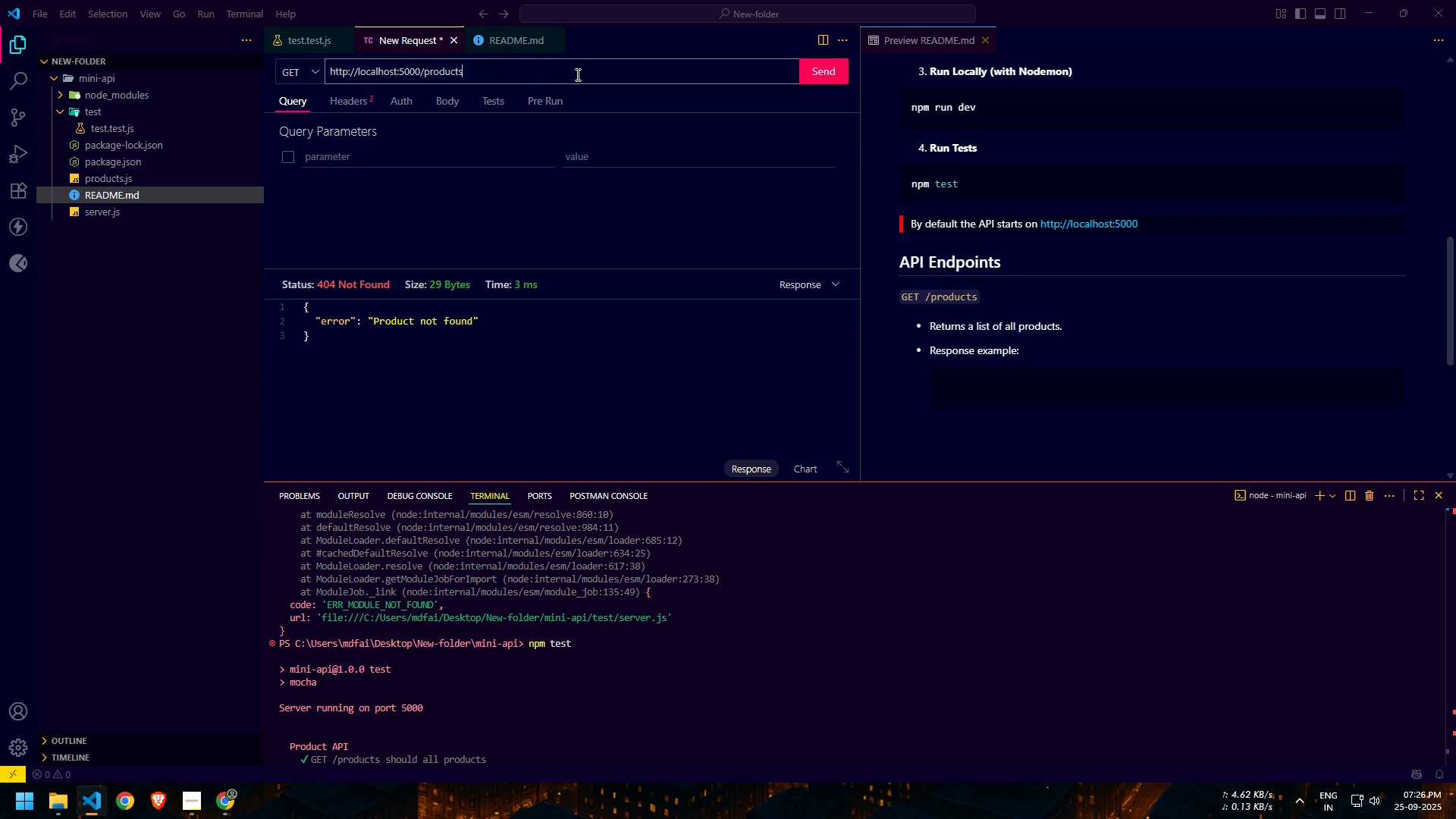 
key(Enter)
 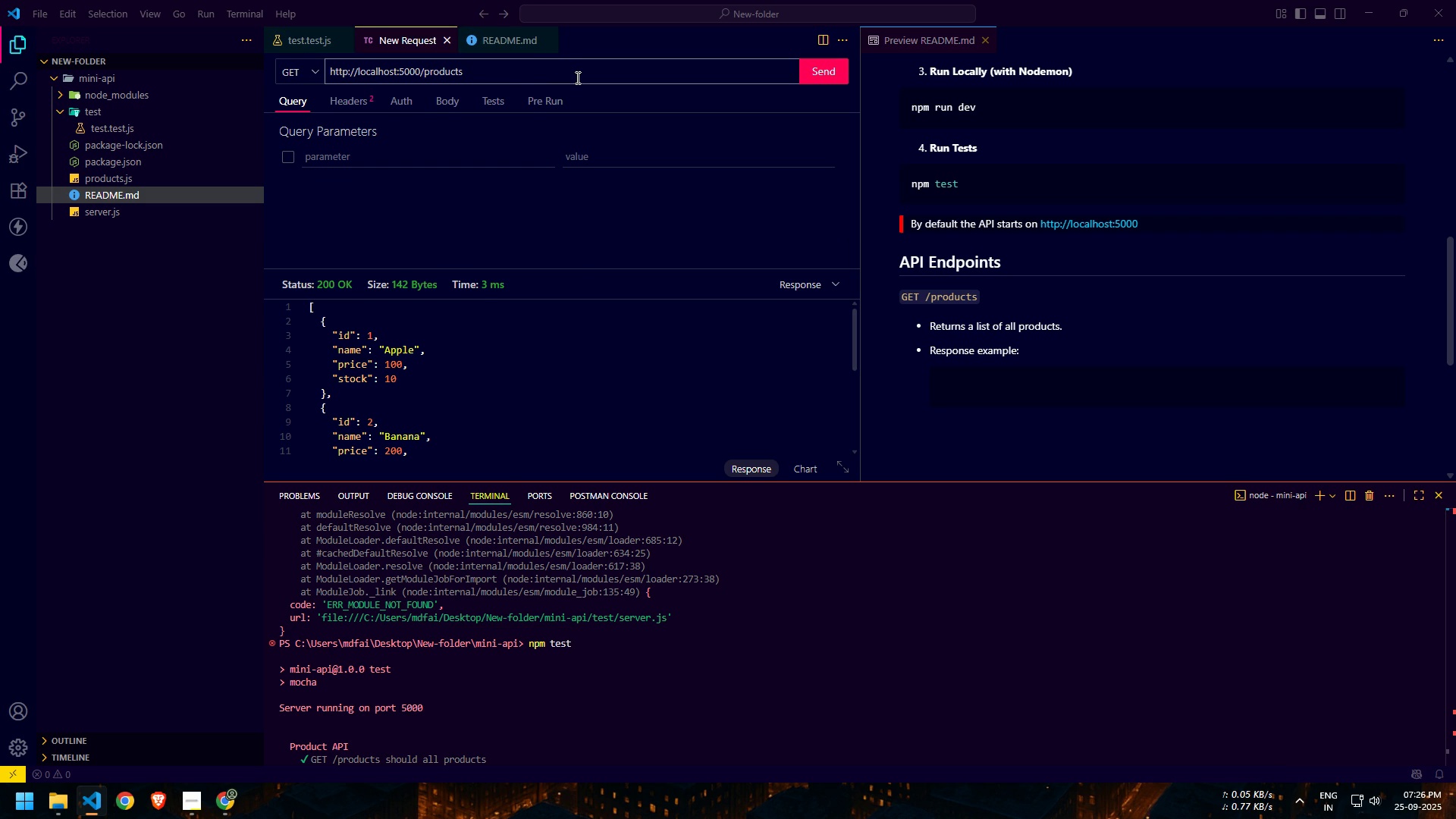 
scroll: coordinate [494, 260], scroll_direction: down, amount: 3.0
 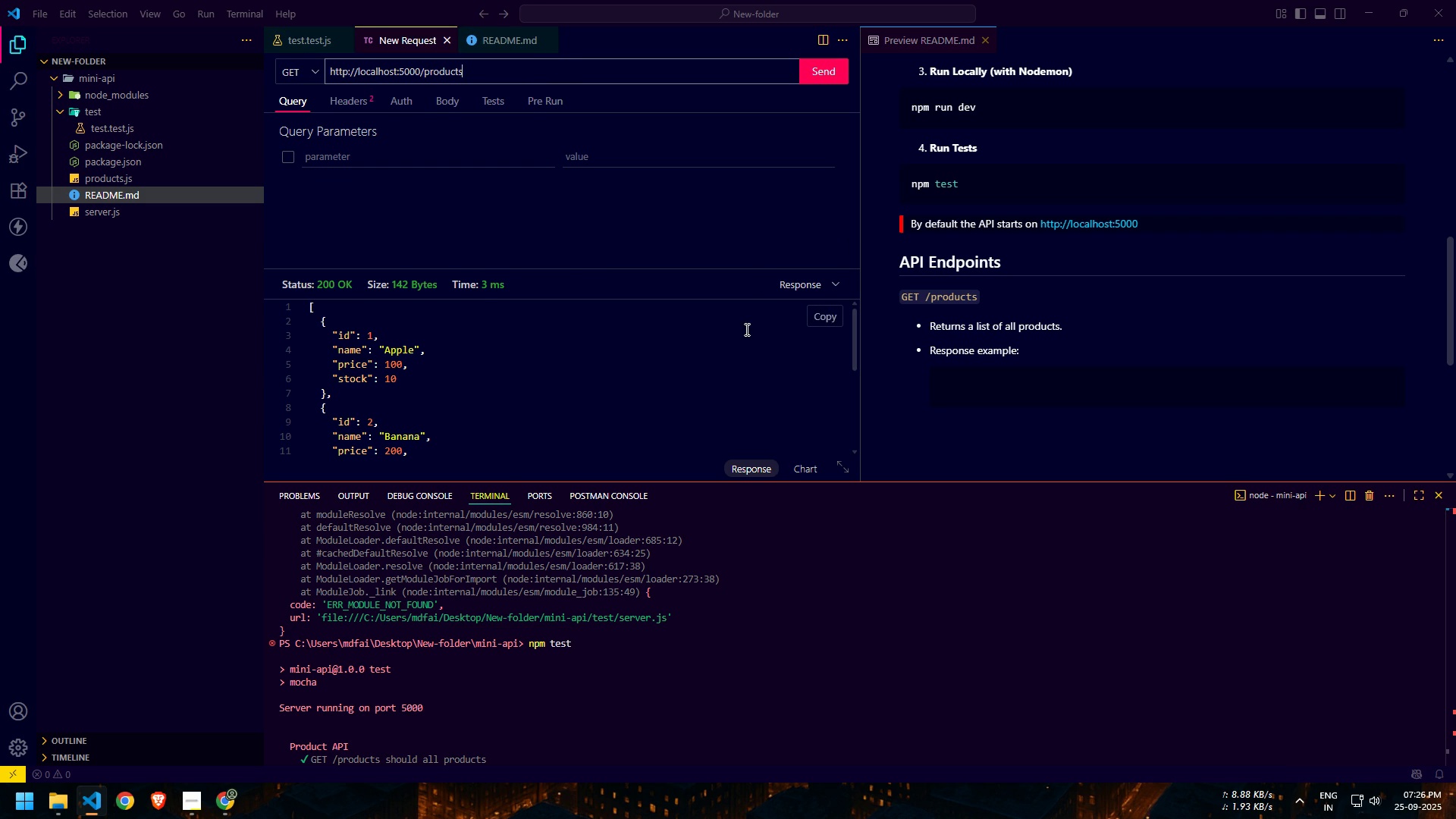 
left_click([825, 322])
 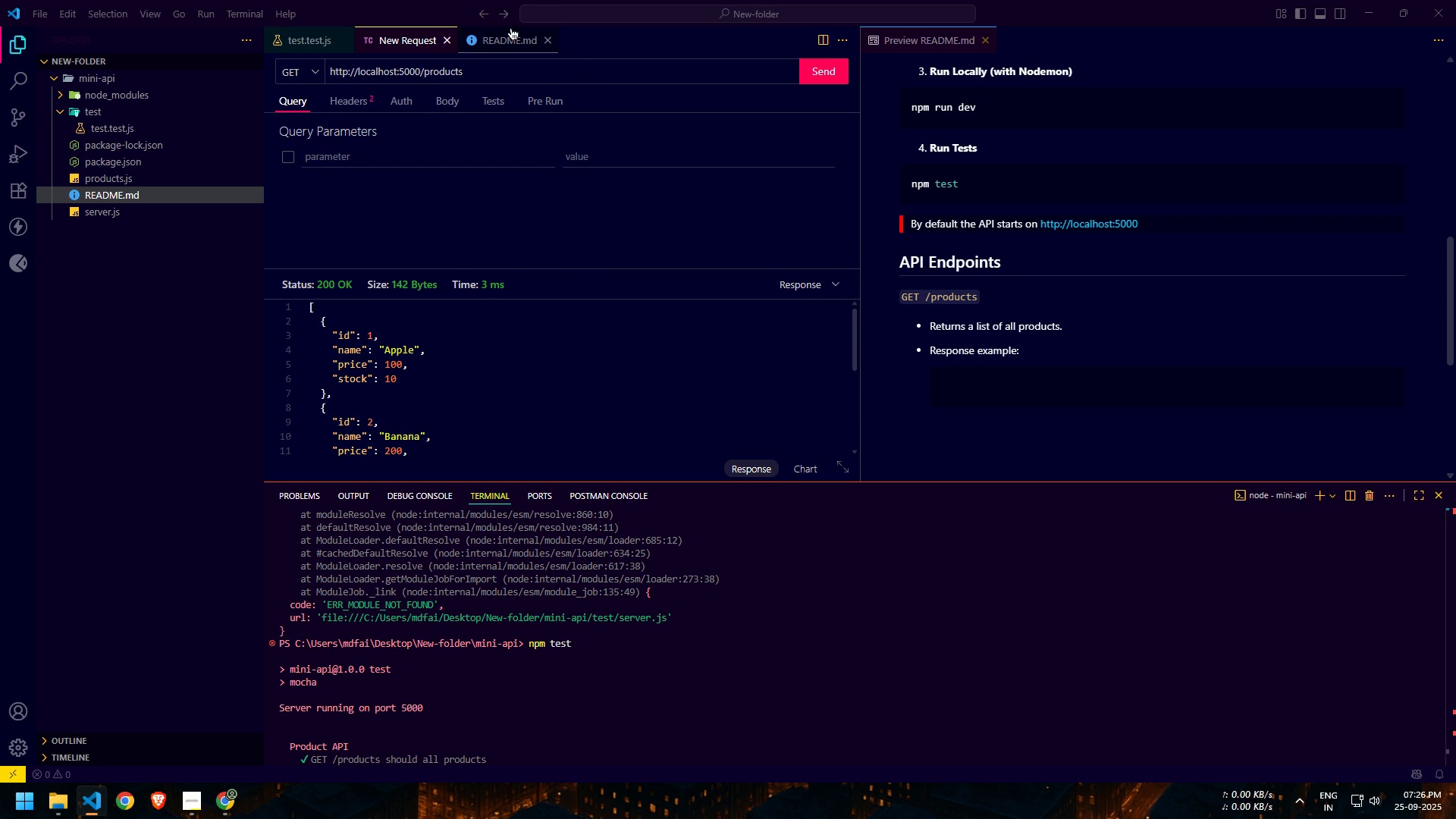 
left_click([510, 28])